 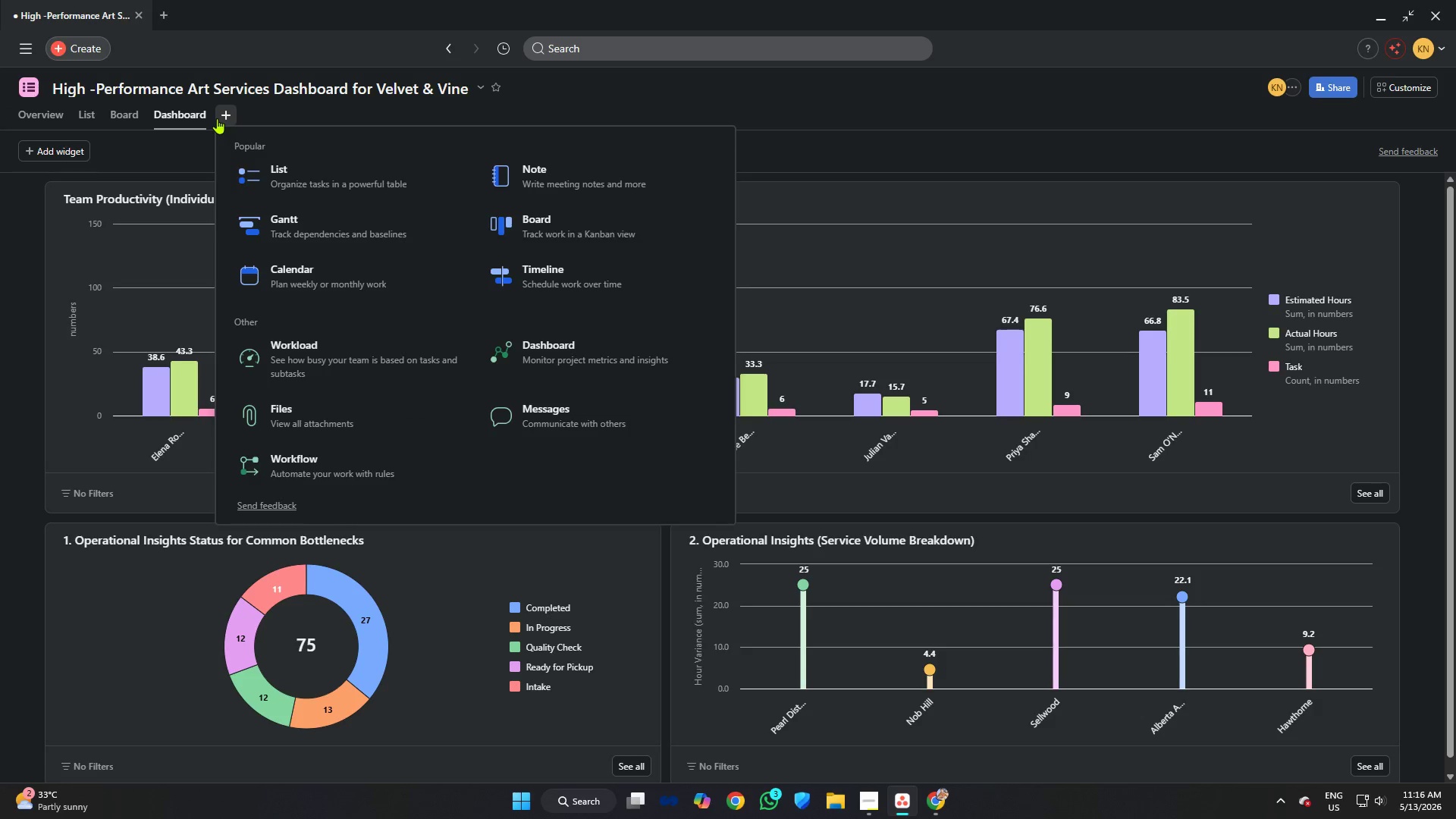 
left_click([328, 262])
 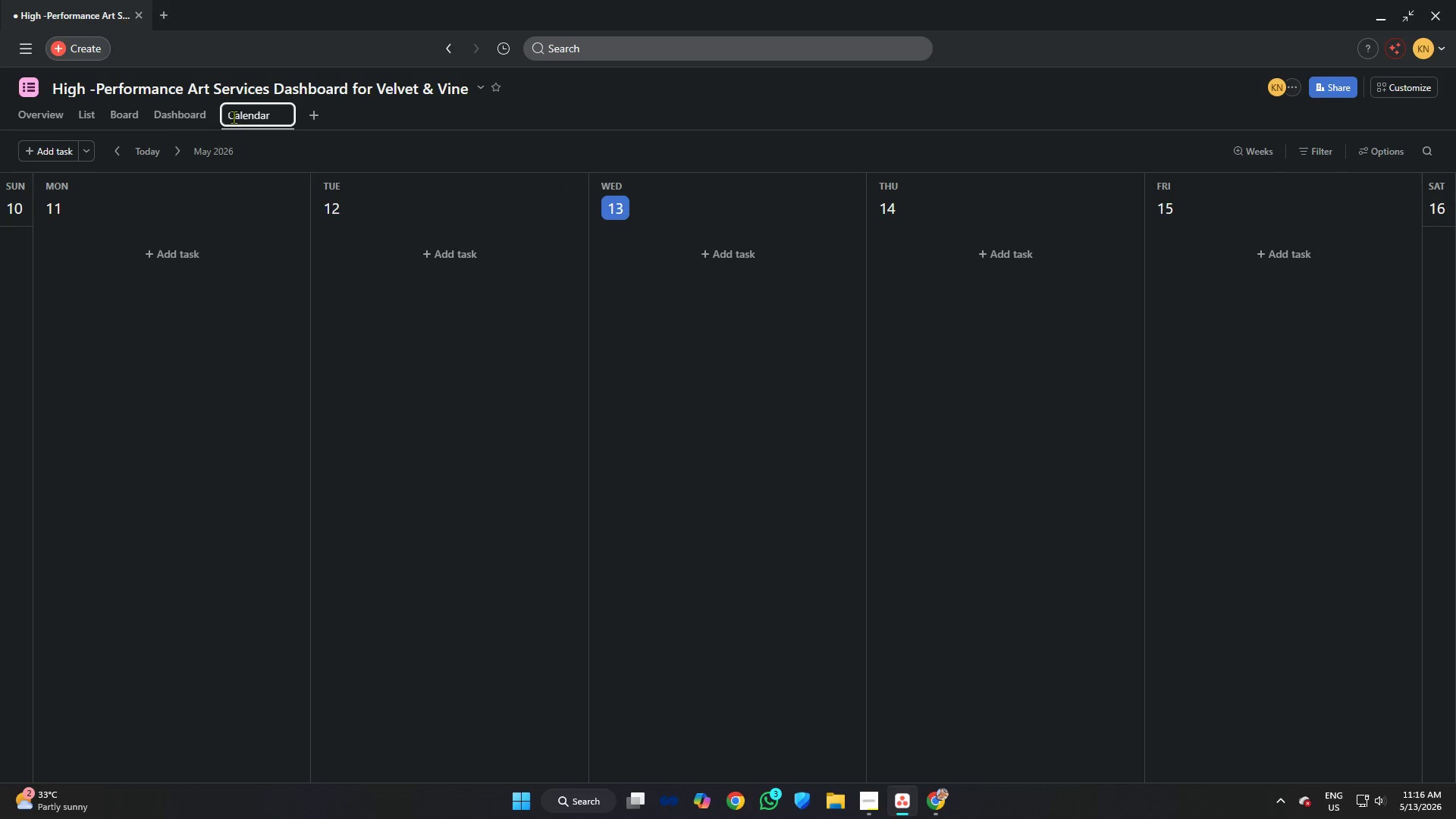 
left_click([231, 117])
 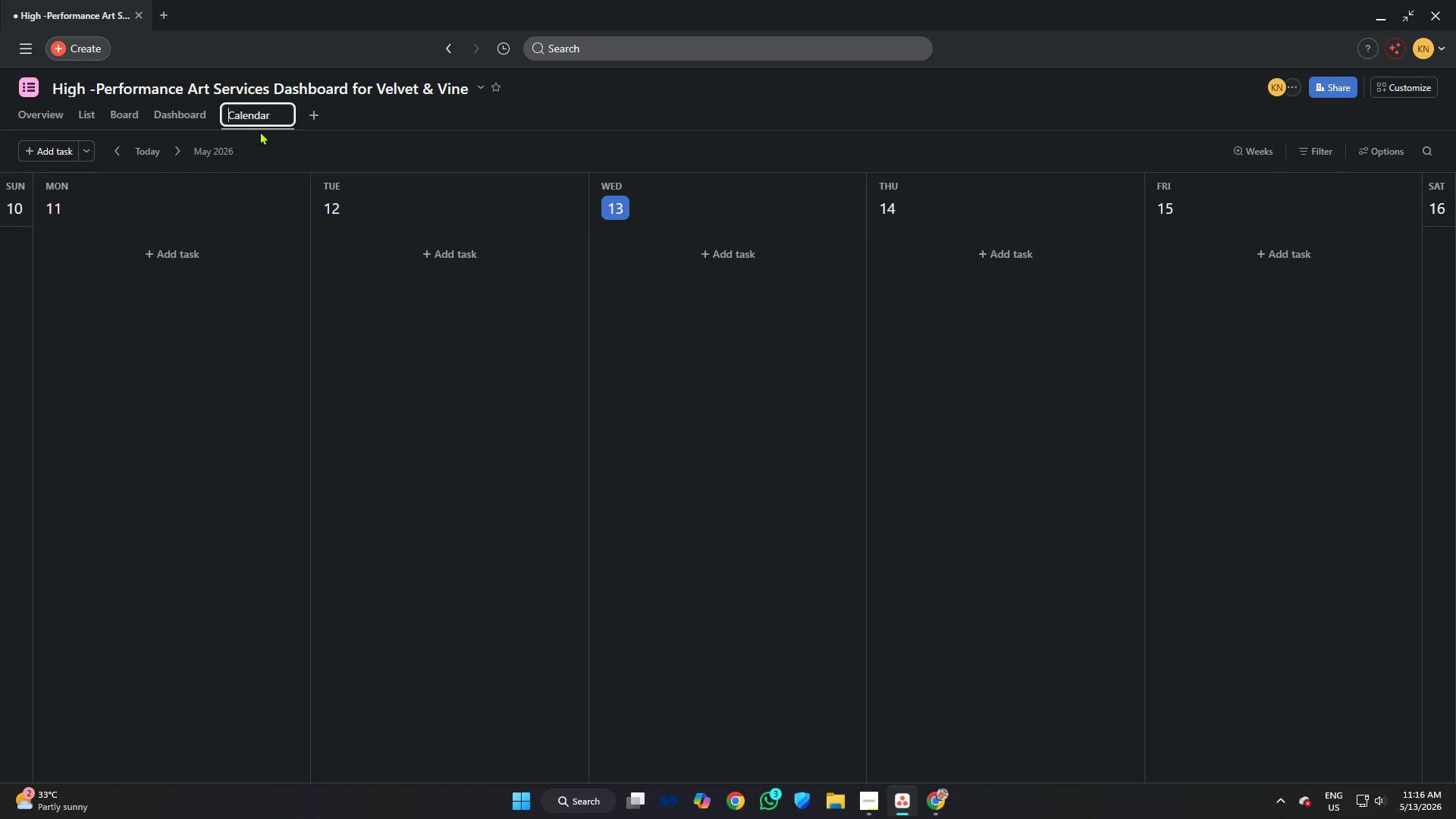 
type(Manager's )
 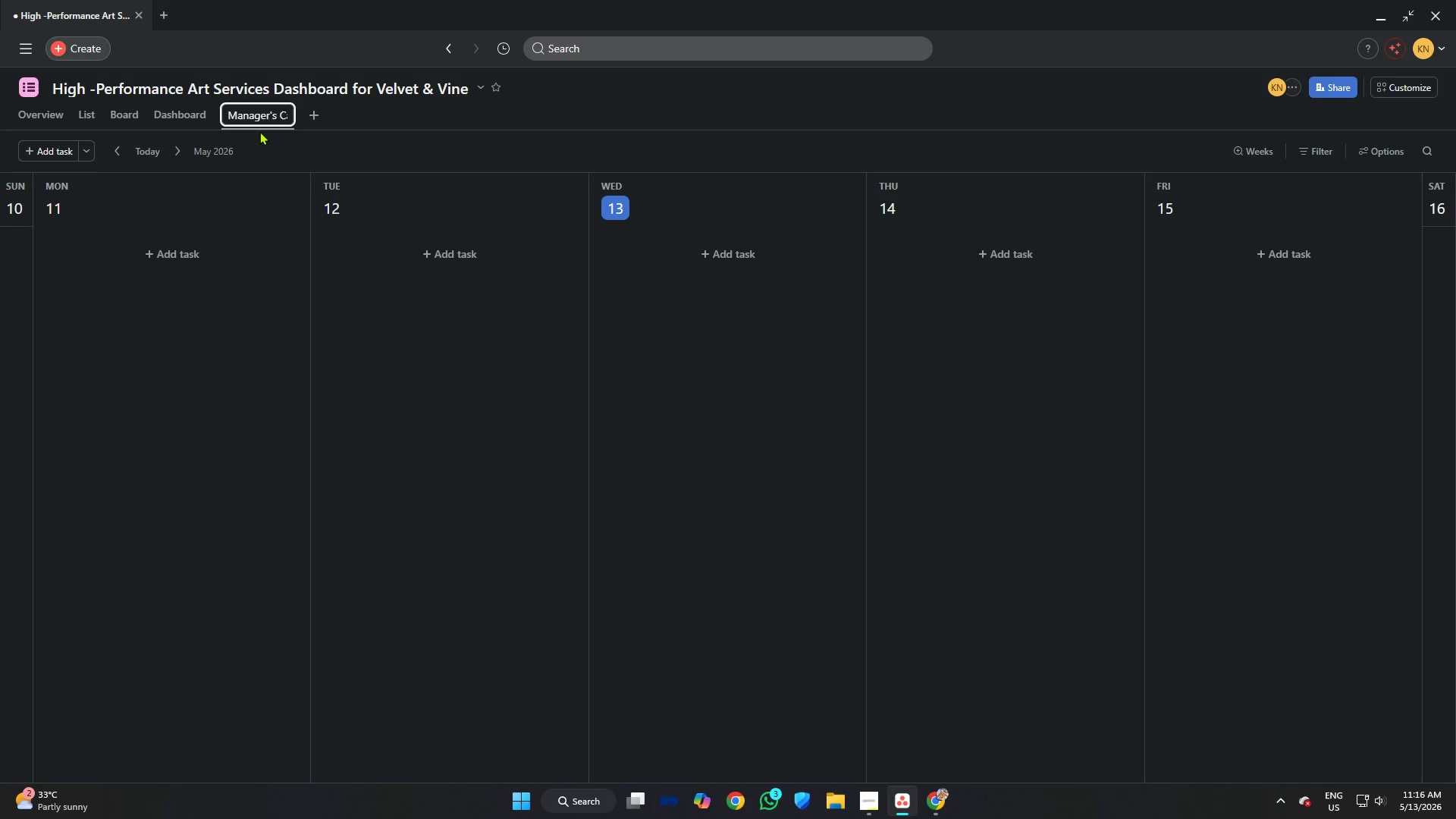 
key(Enter)
 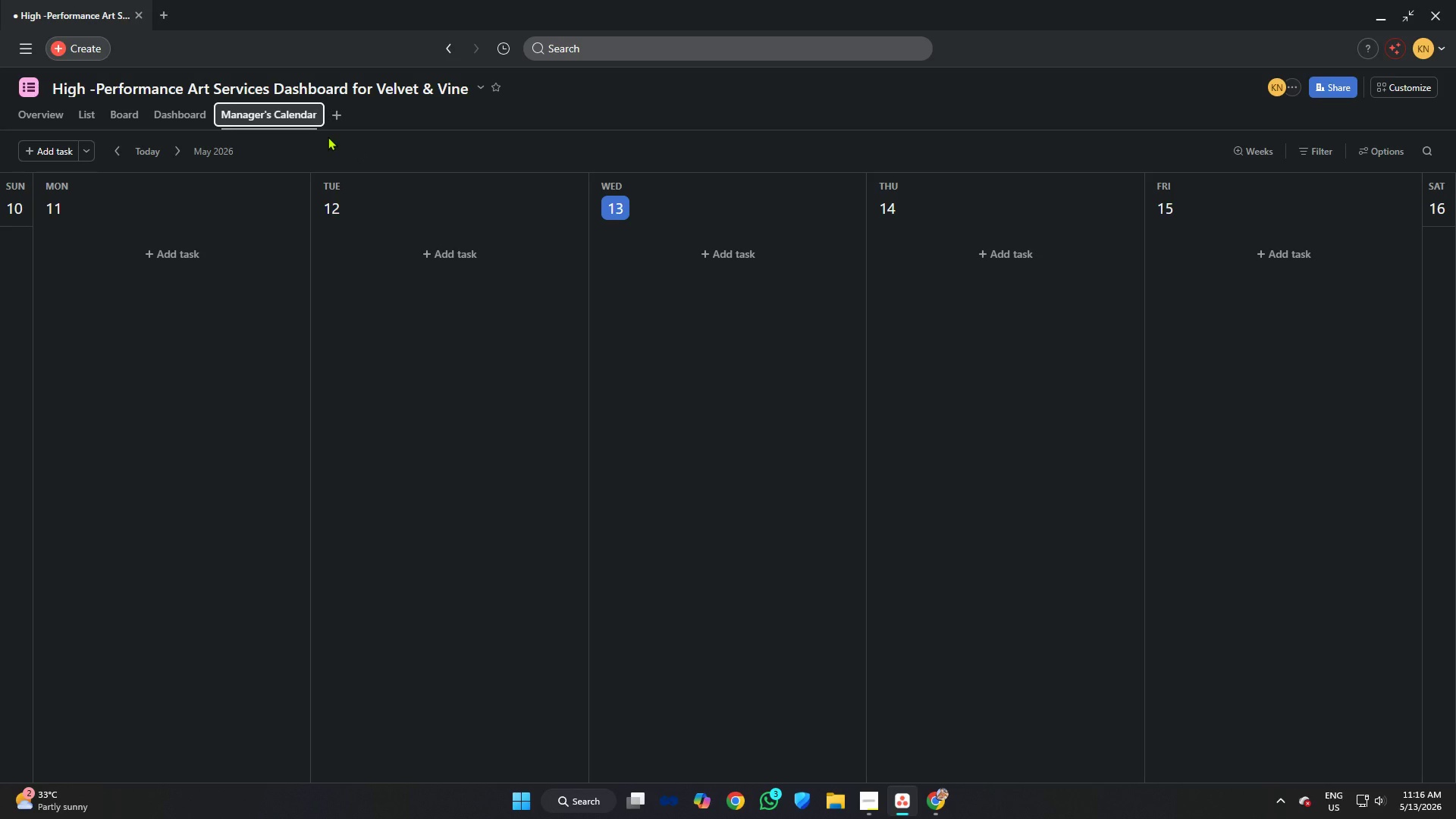 
left_click([449, 102])
 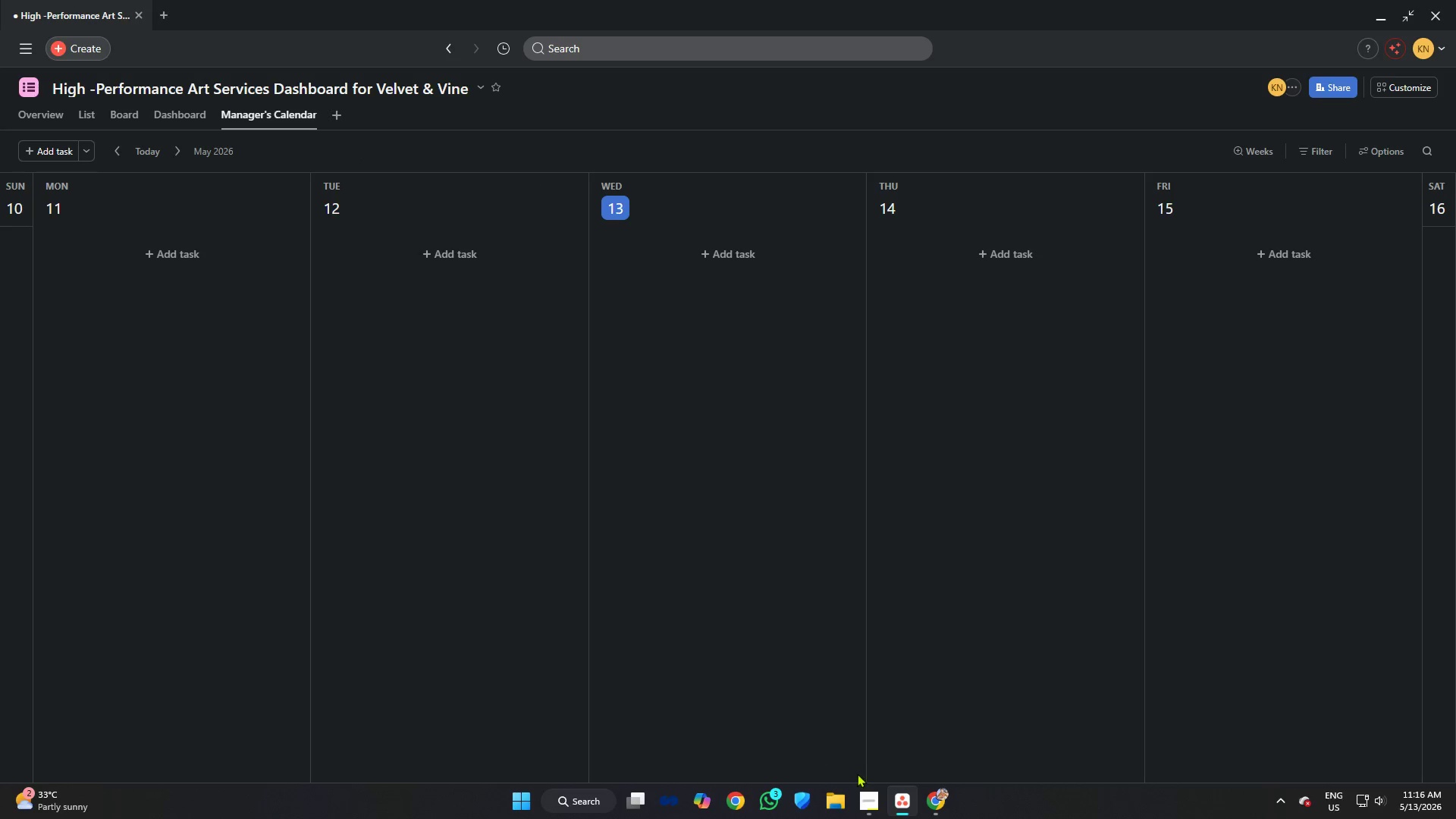 
left_click([869, 793])